 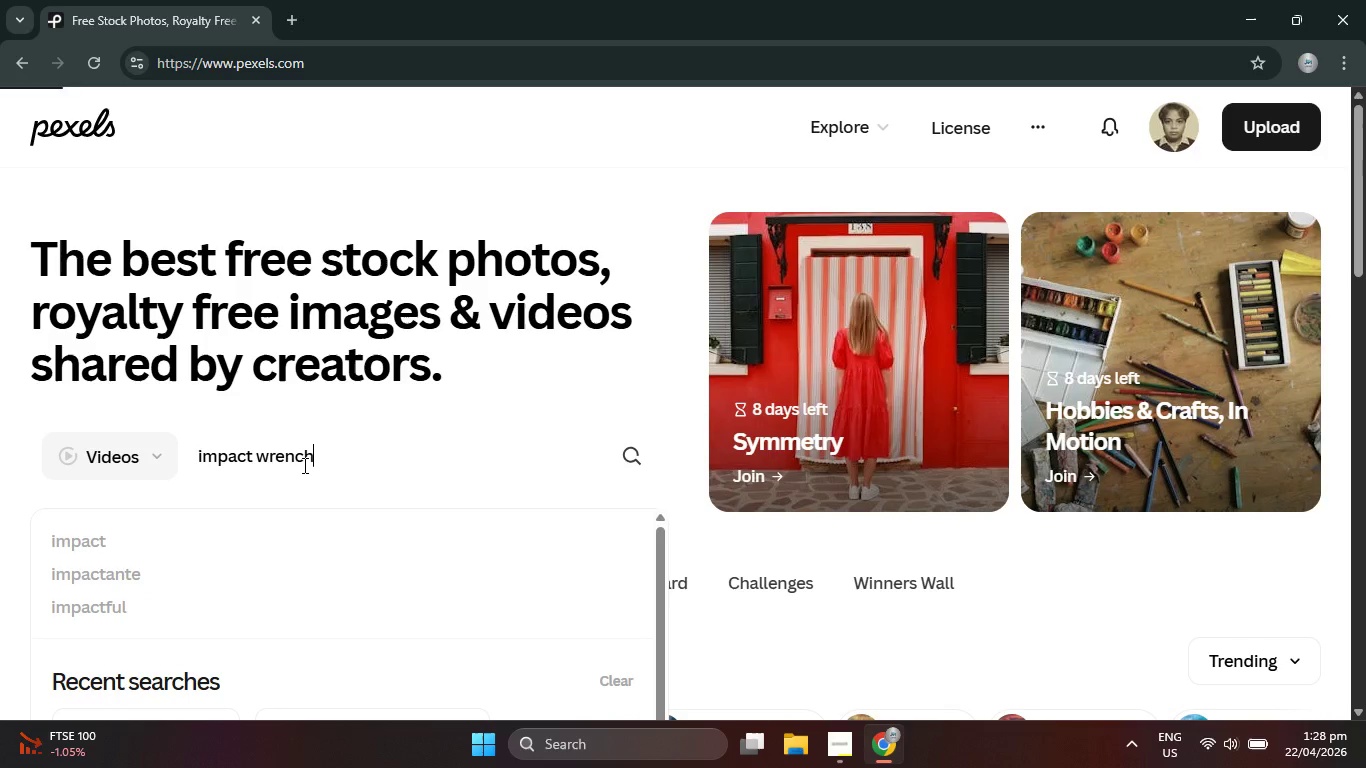 
key(Enter)
 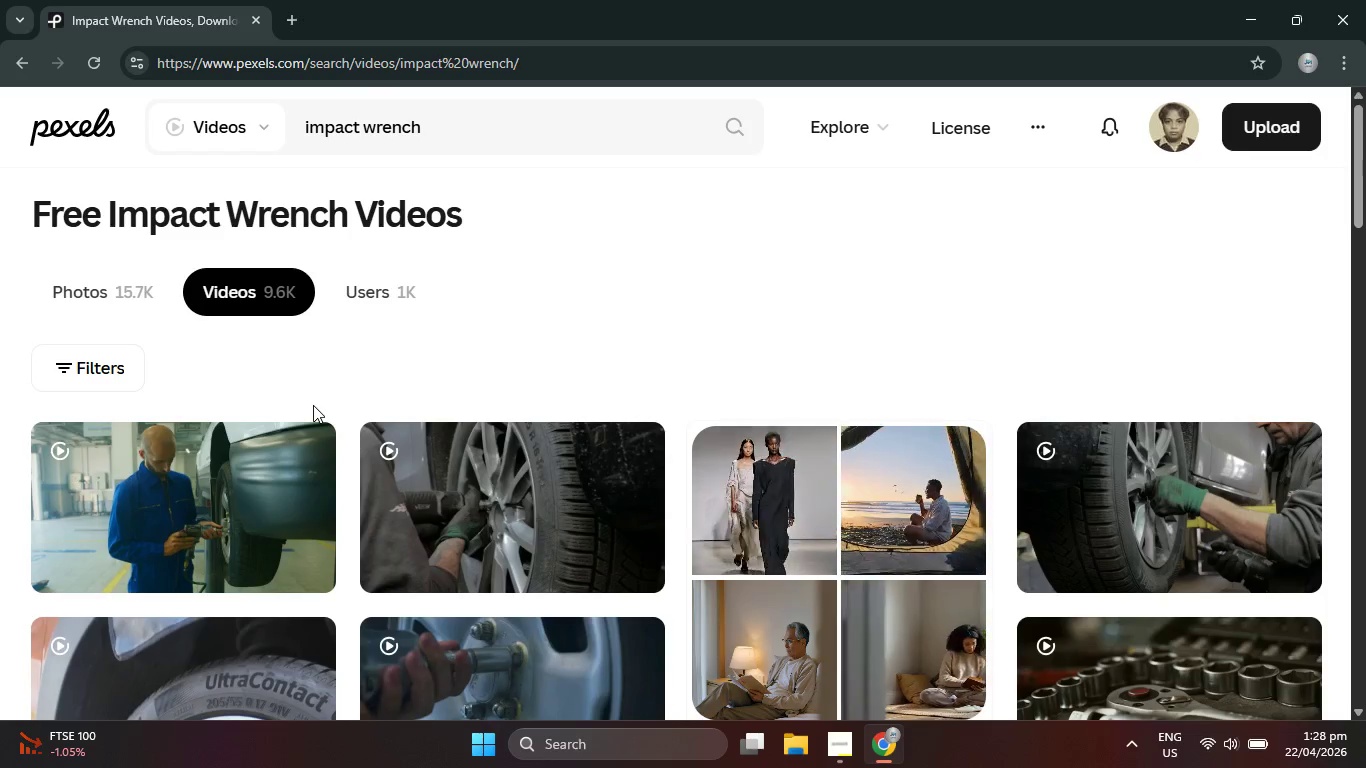 
wait(51.74)
 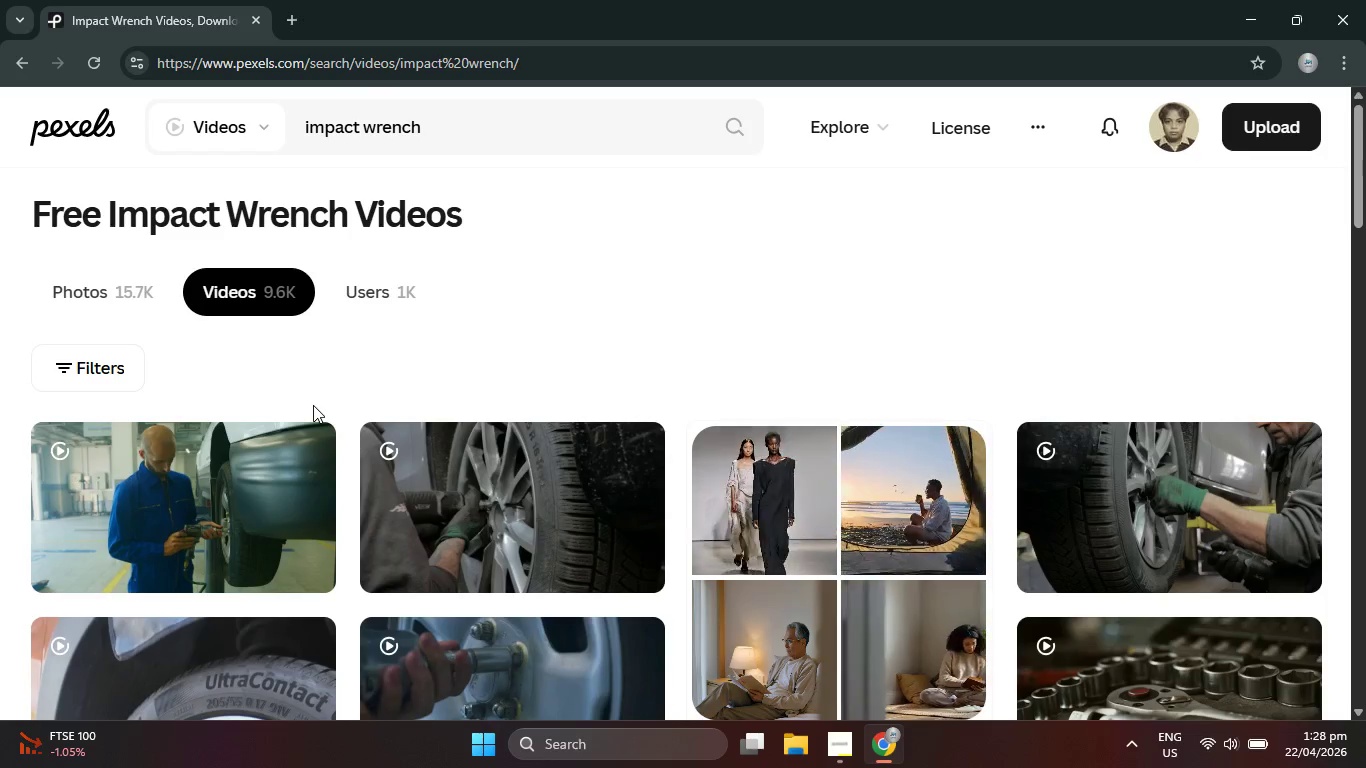 
mouse_move([279, 412])
 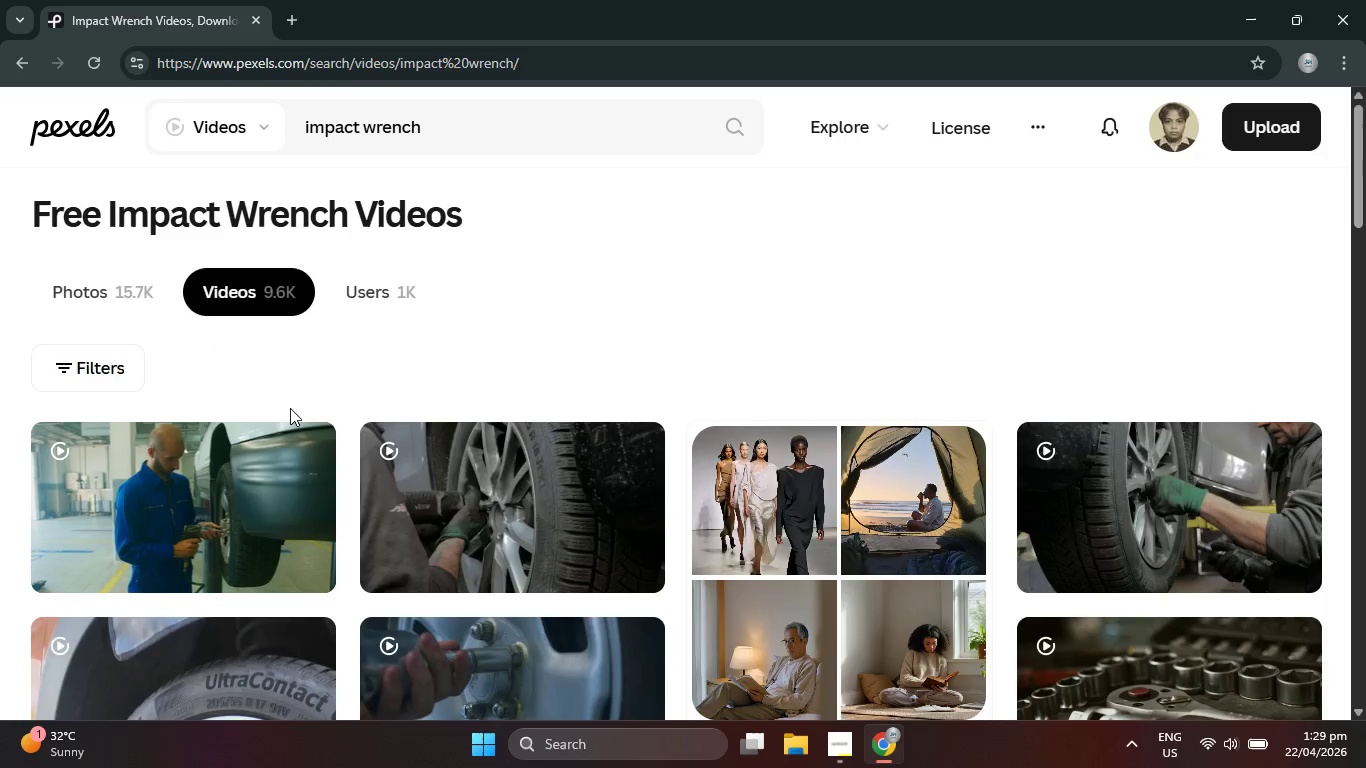 
mouse_move([258, 408])
 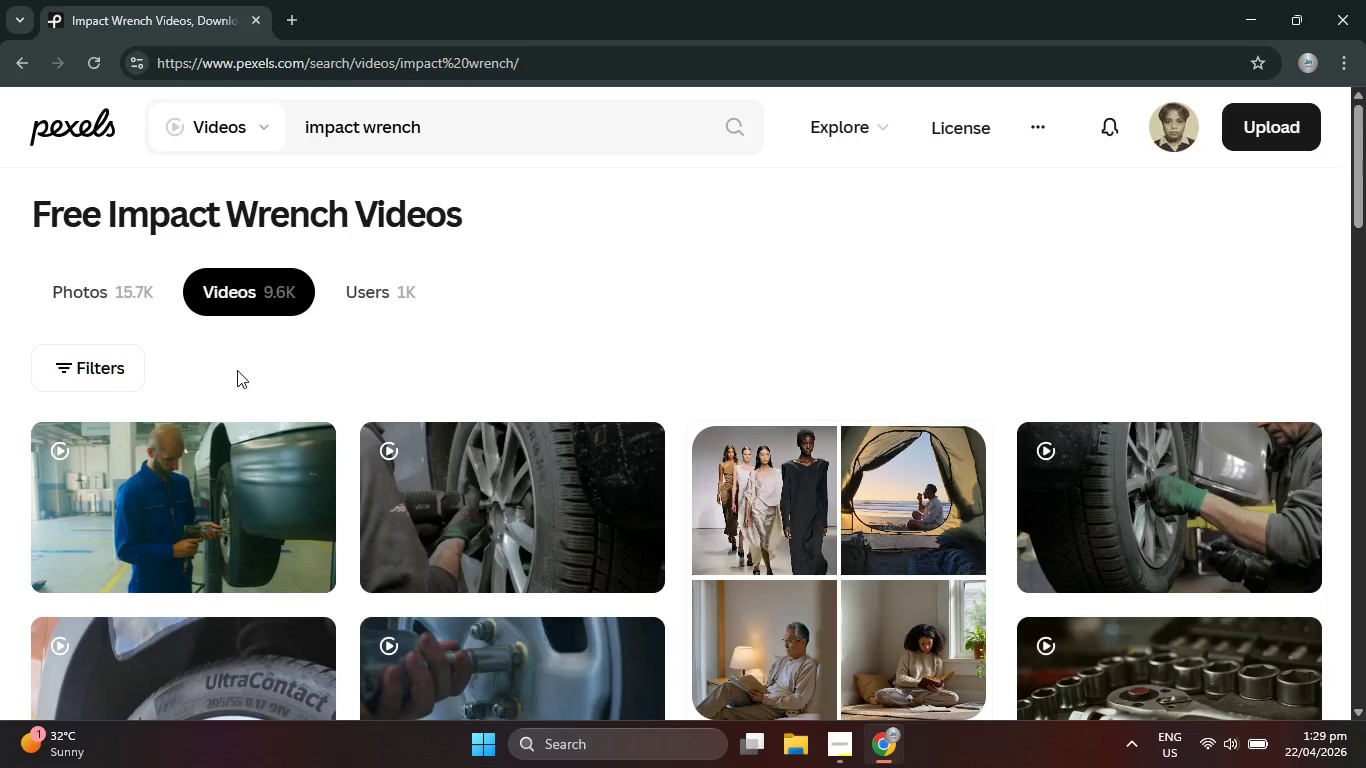 
wait(5.19)
 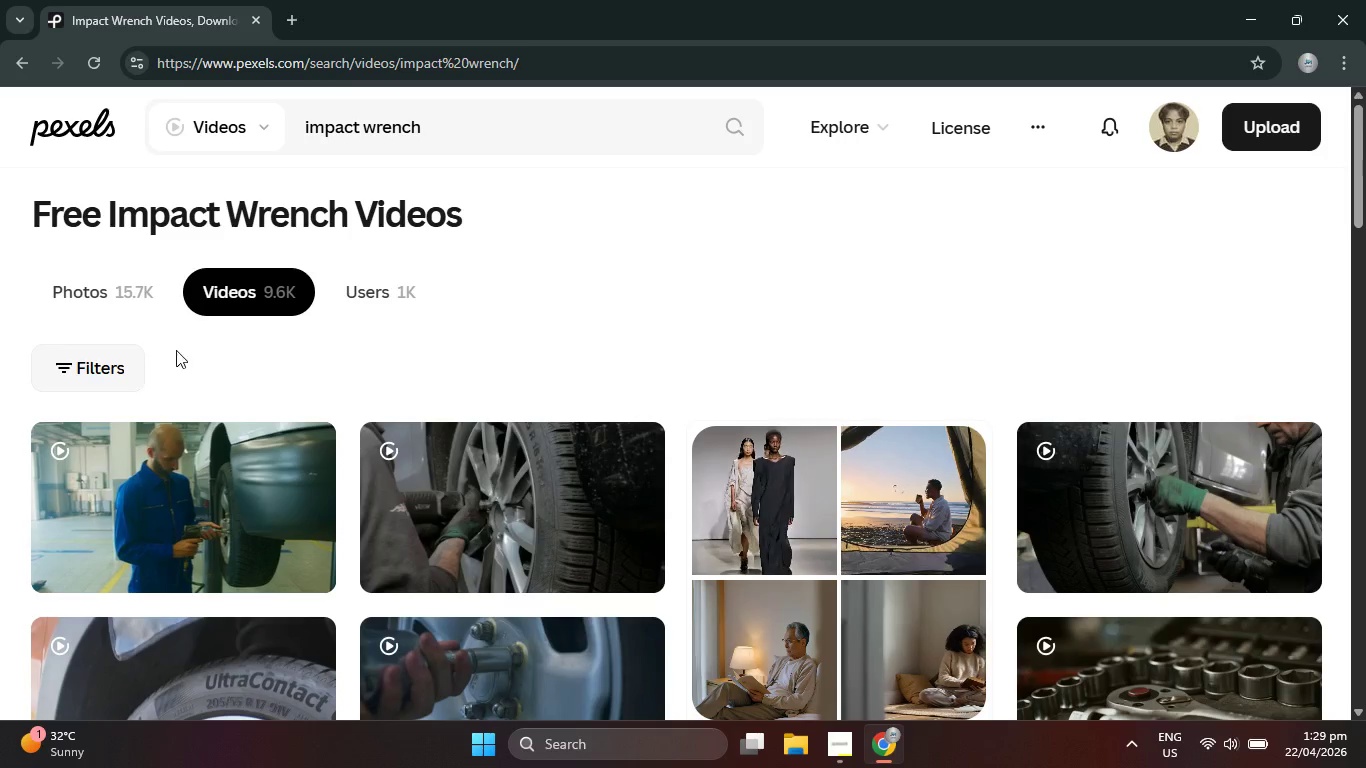 
scroll: coordinate [33, 332], scroll_direction: down, amount: 3.0
 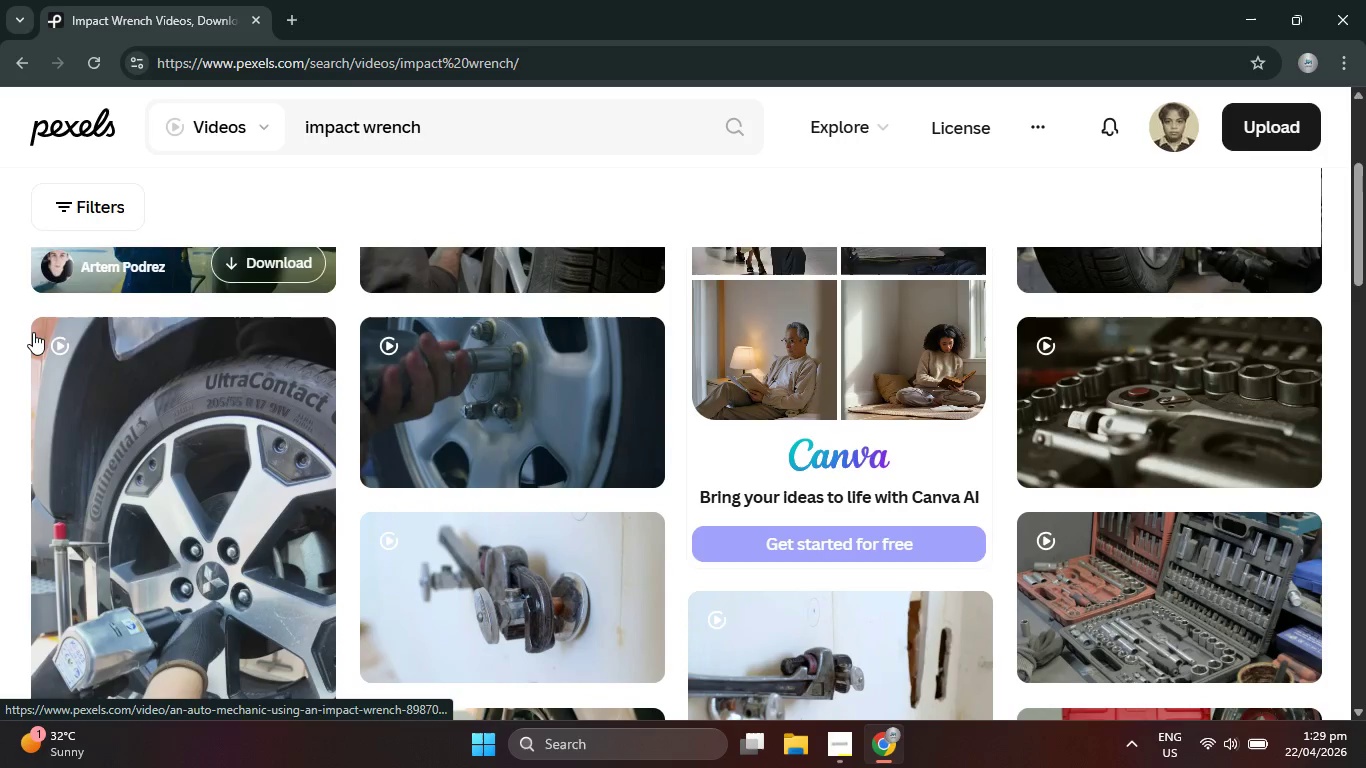 
mouse_move([38, 355])
 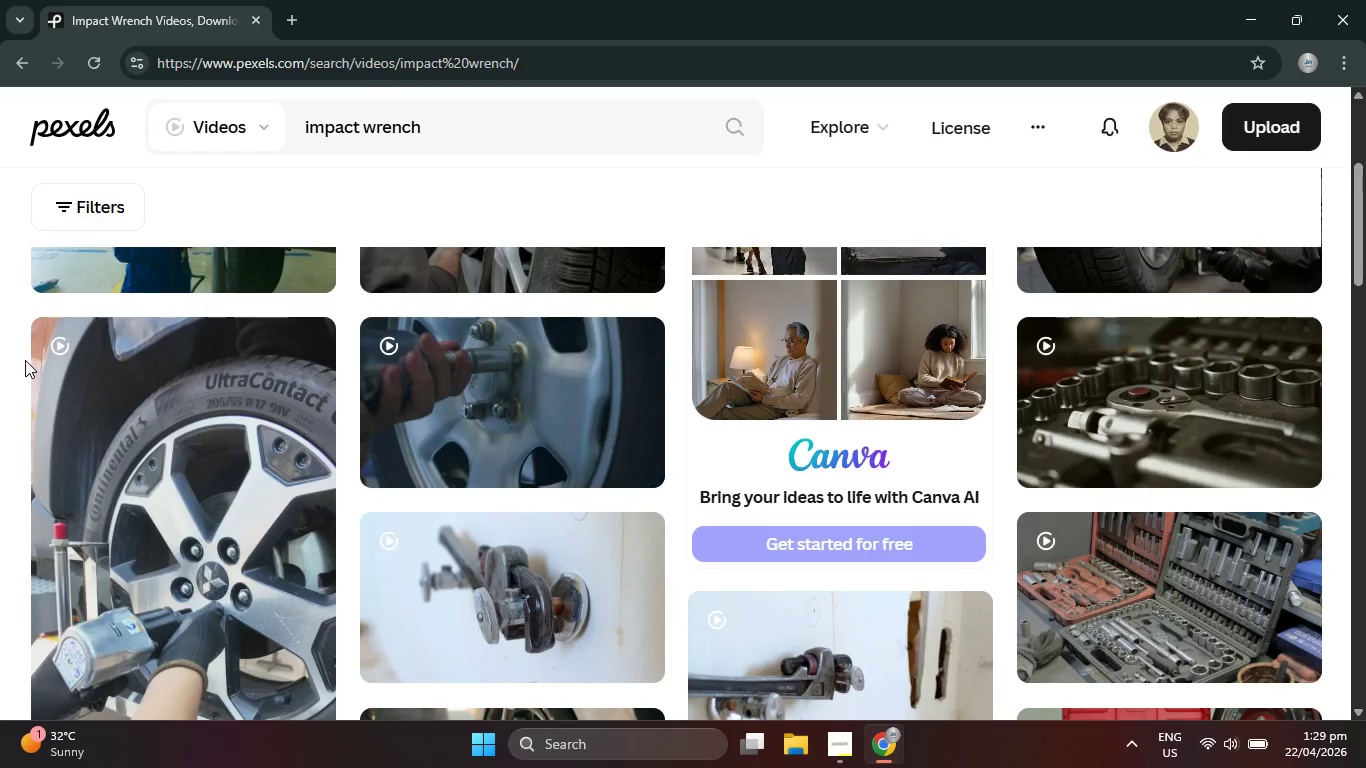 
scroll: coordinate [648, 492], scroll_direction: down, amount: 5.0
 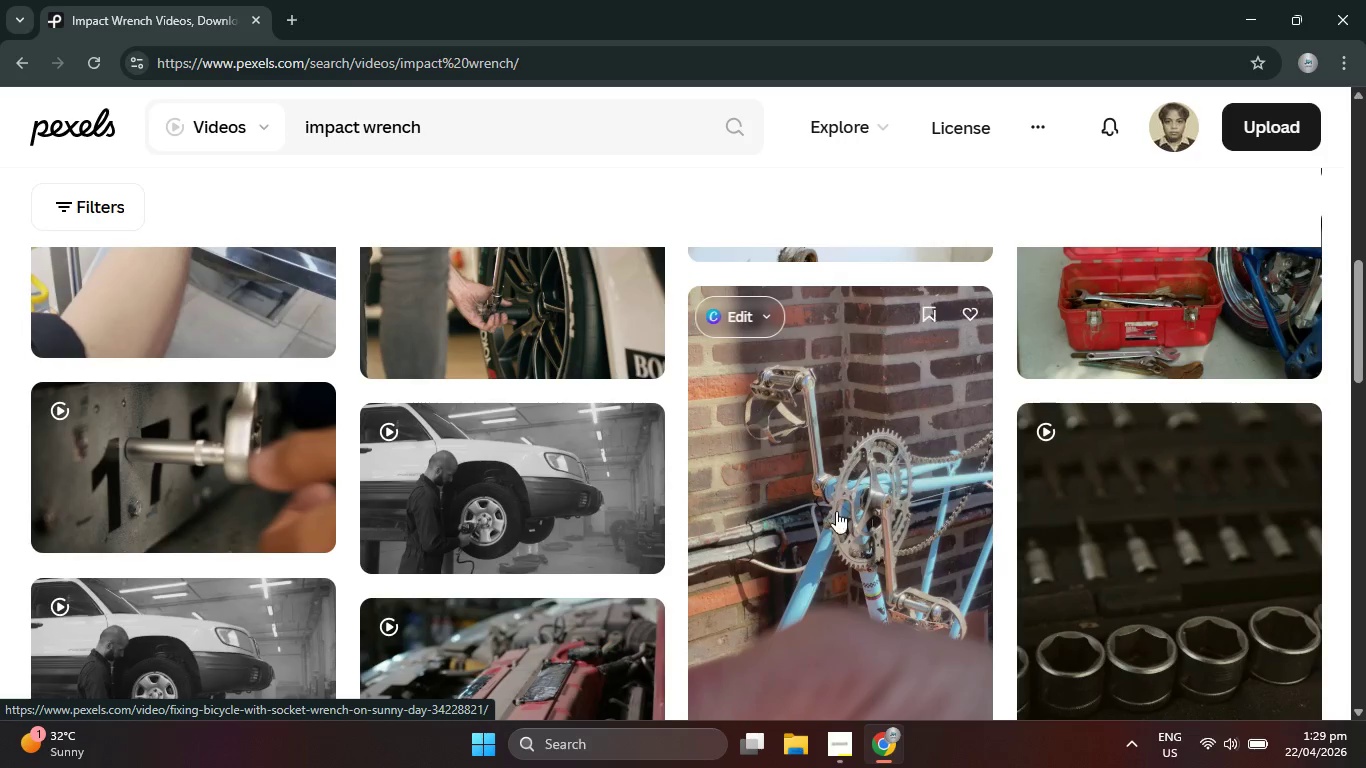 
scroll: coordinate [904, 527], scroll_direction: up, amount: 7.0
 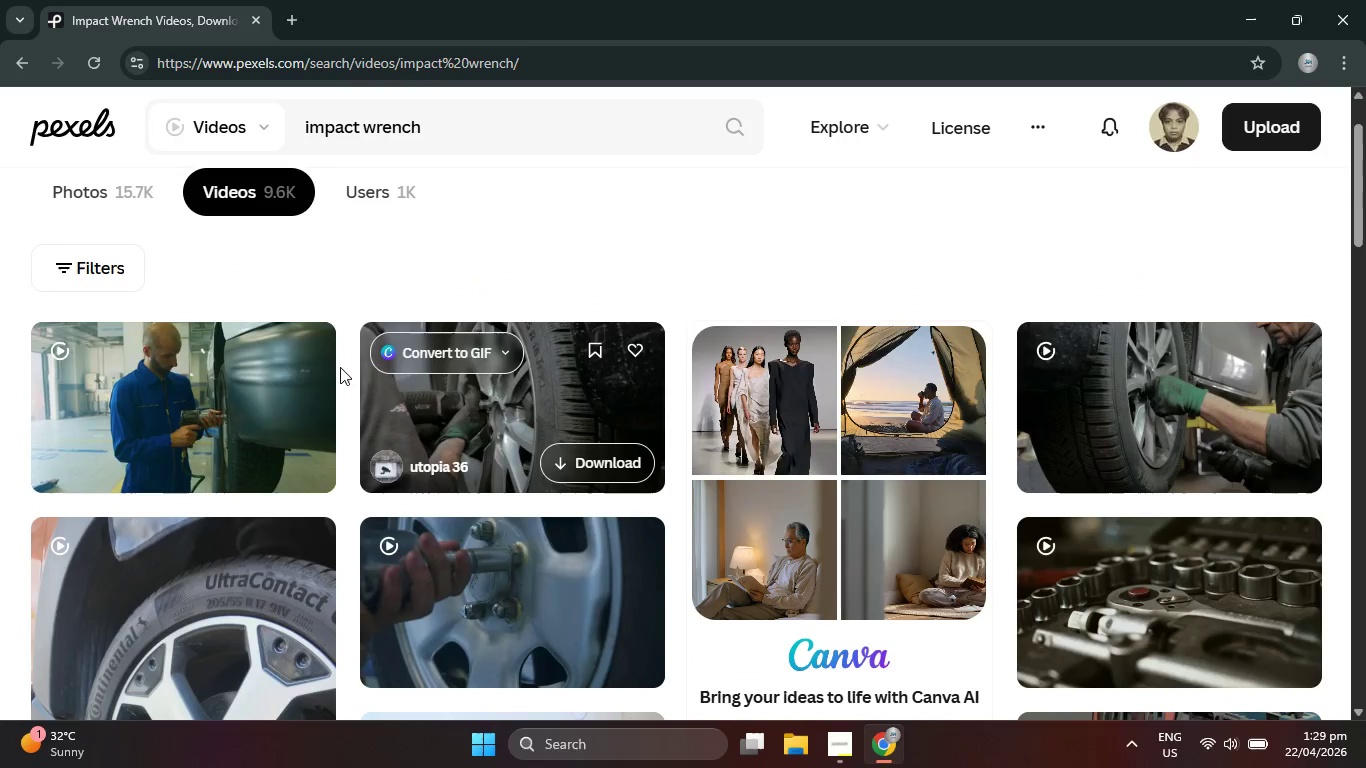 
left_click([848, 742])